 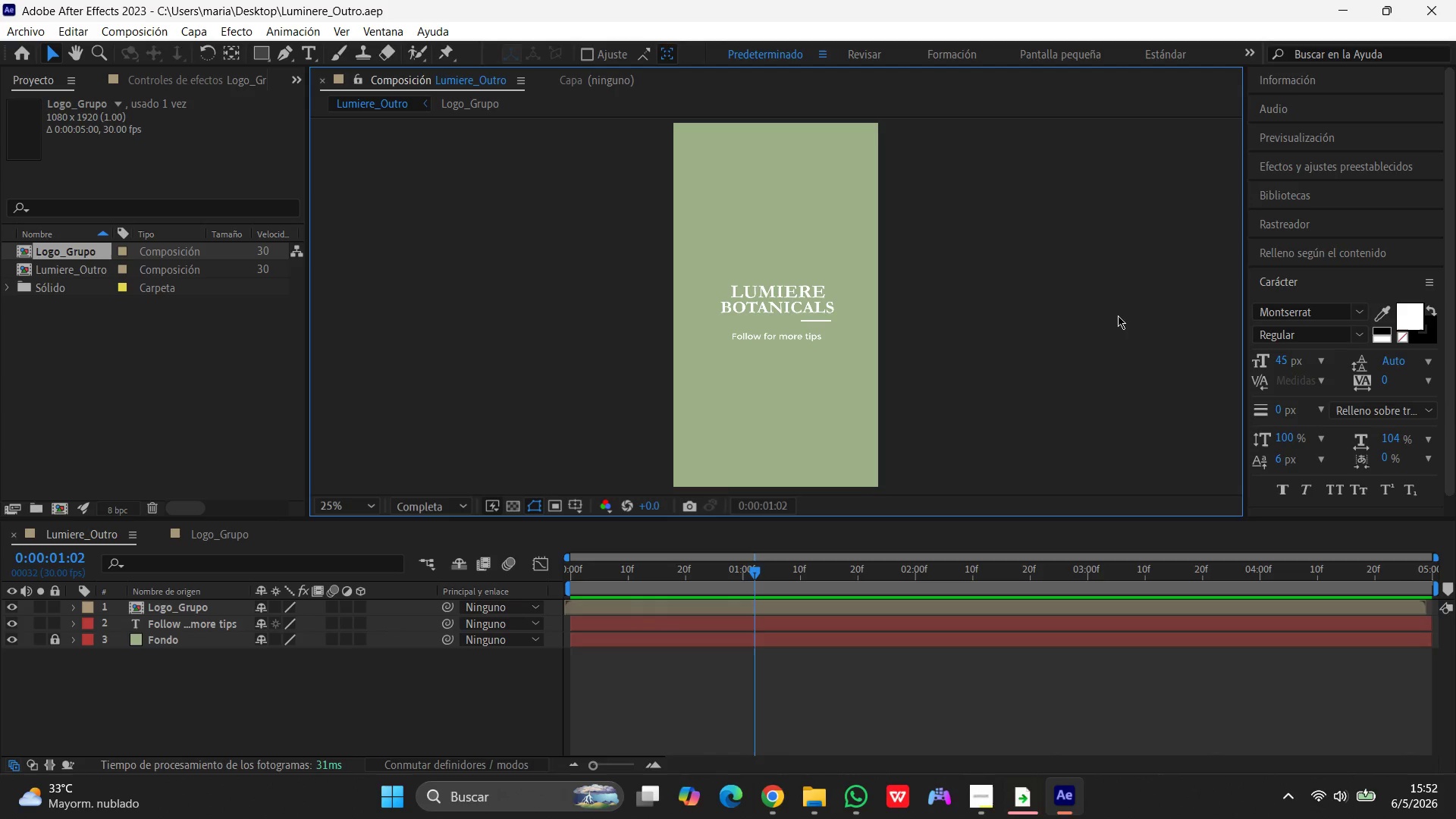 
left_click([1016, 276])
 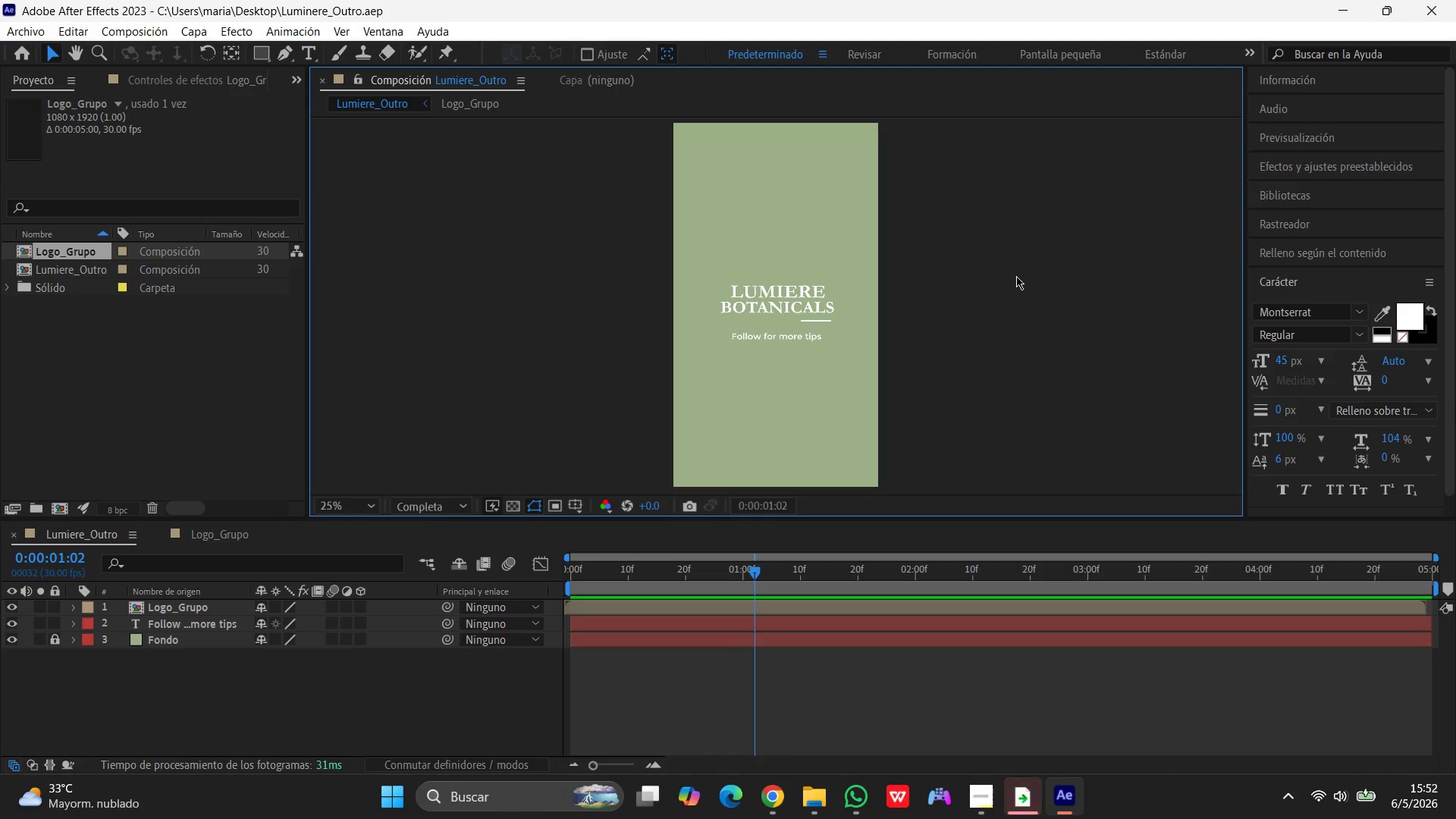 
wait(26.53)
 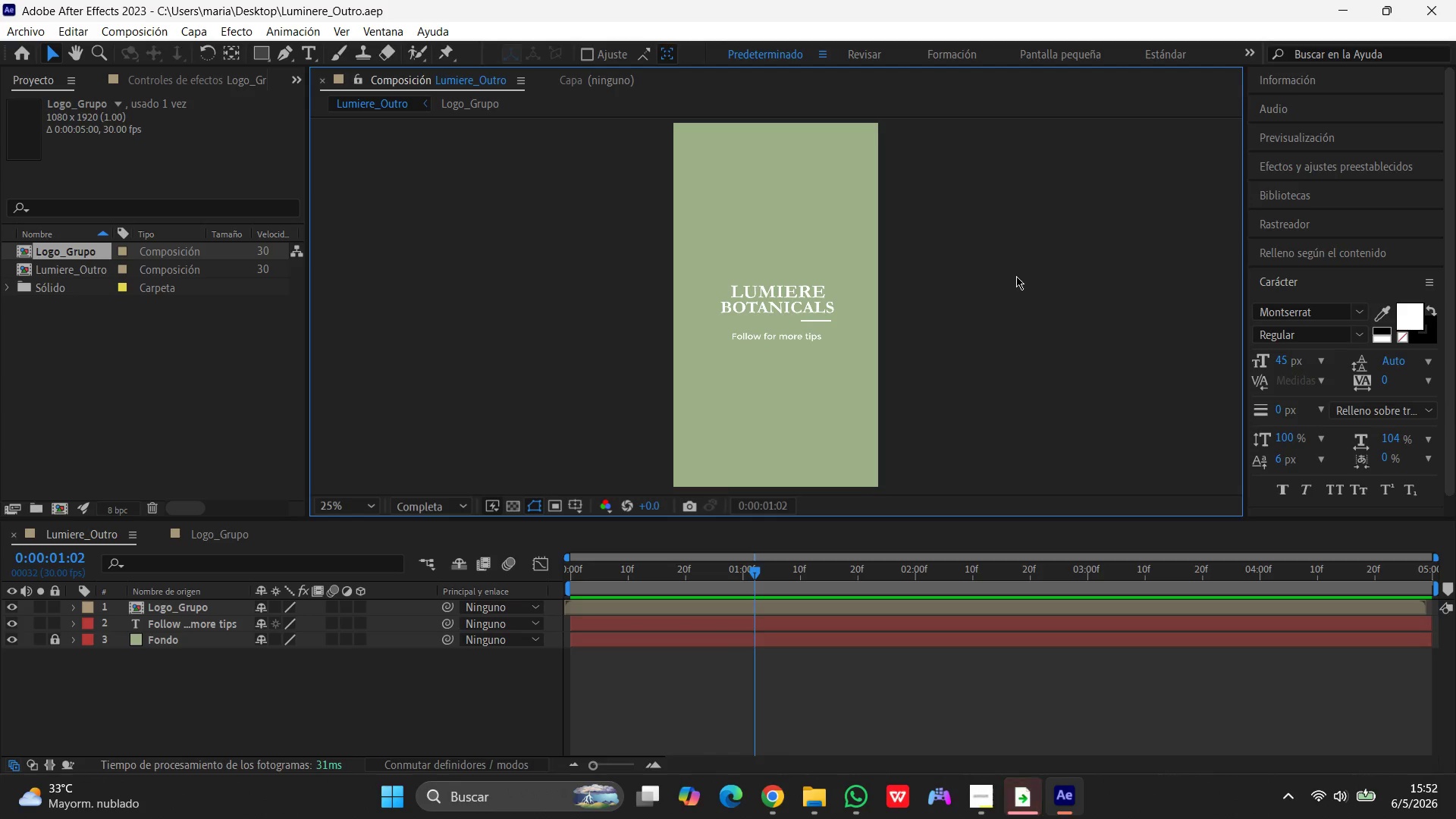 
left_click([789, 162])
 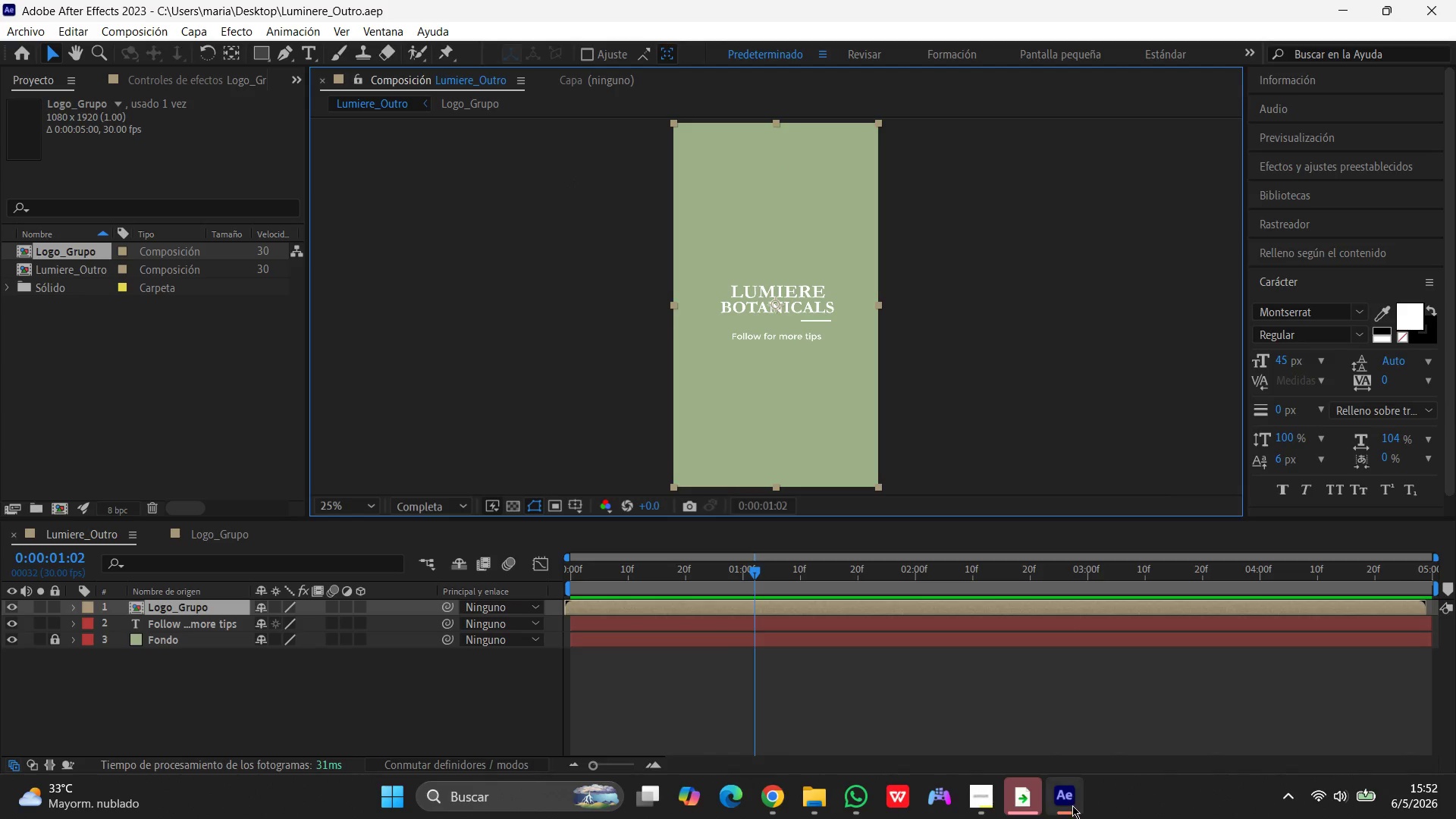 
left_click([987, 799])